 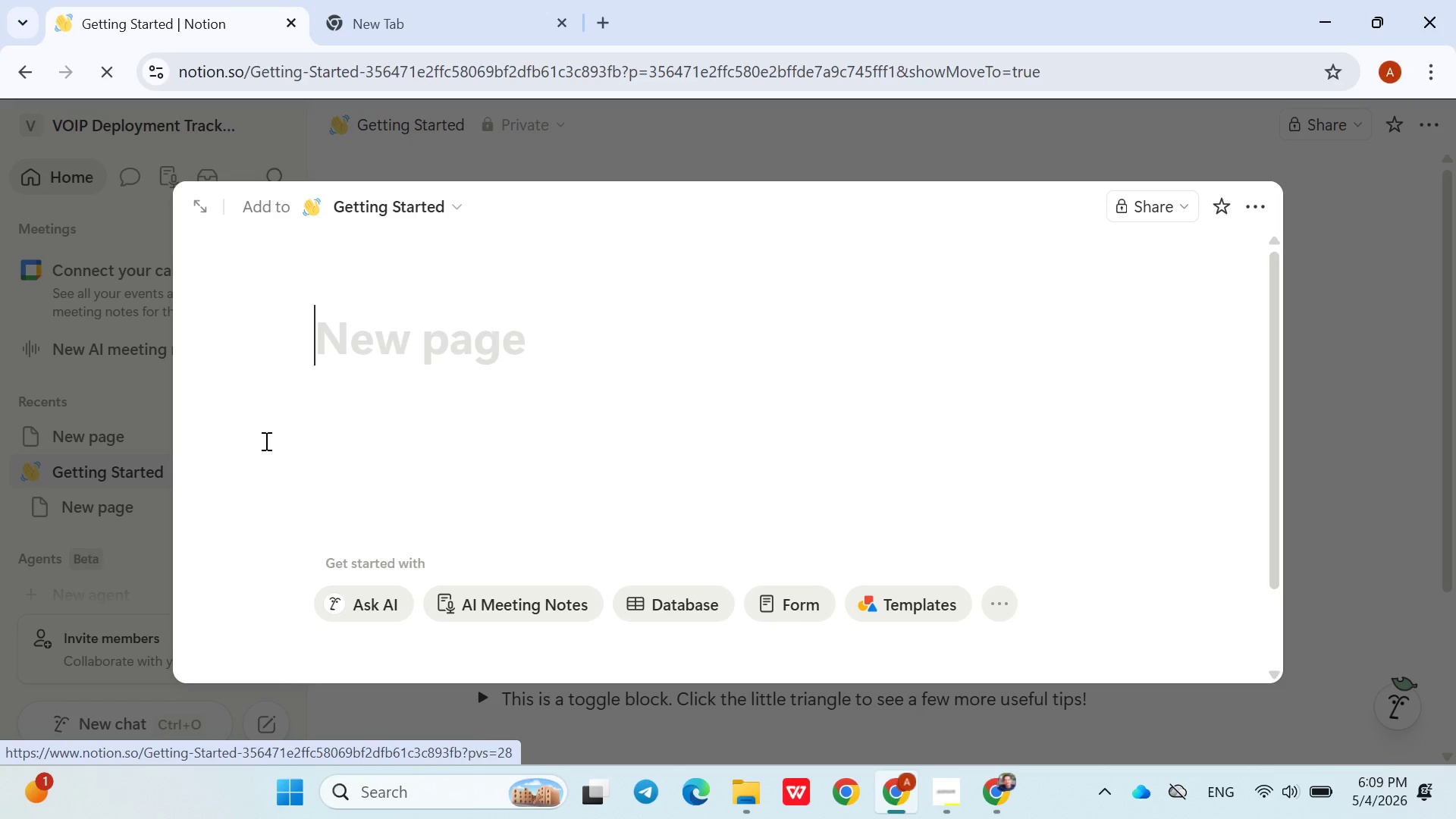 
left_click([1012, 610])
 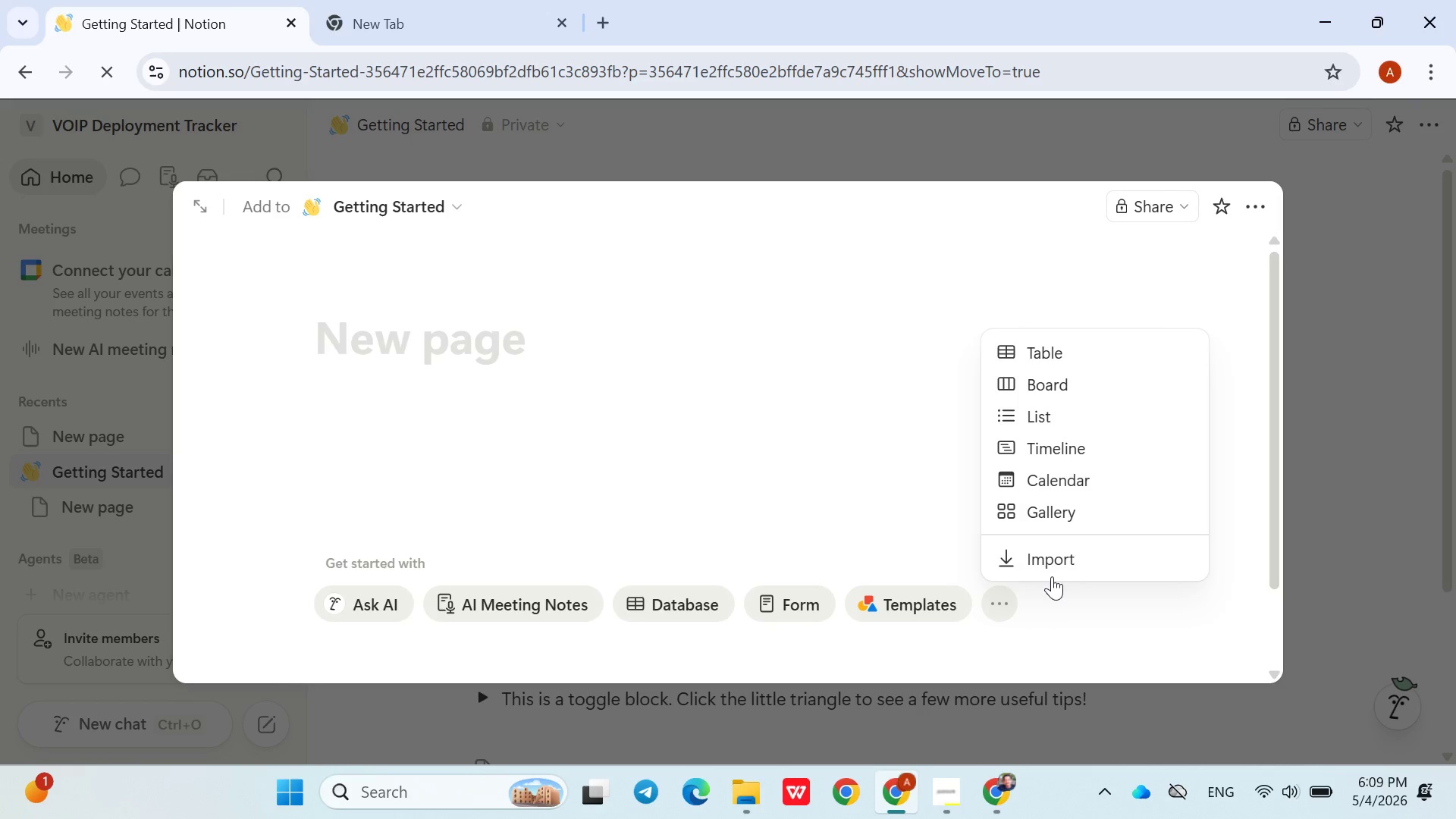 
double_click([1056, 568])
 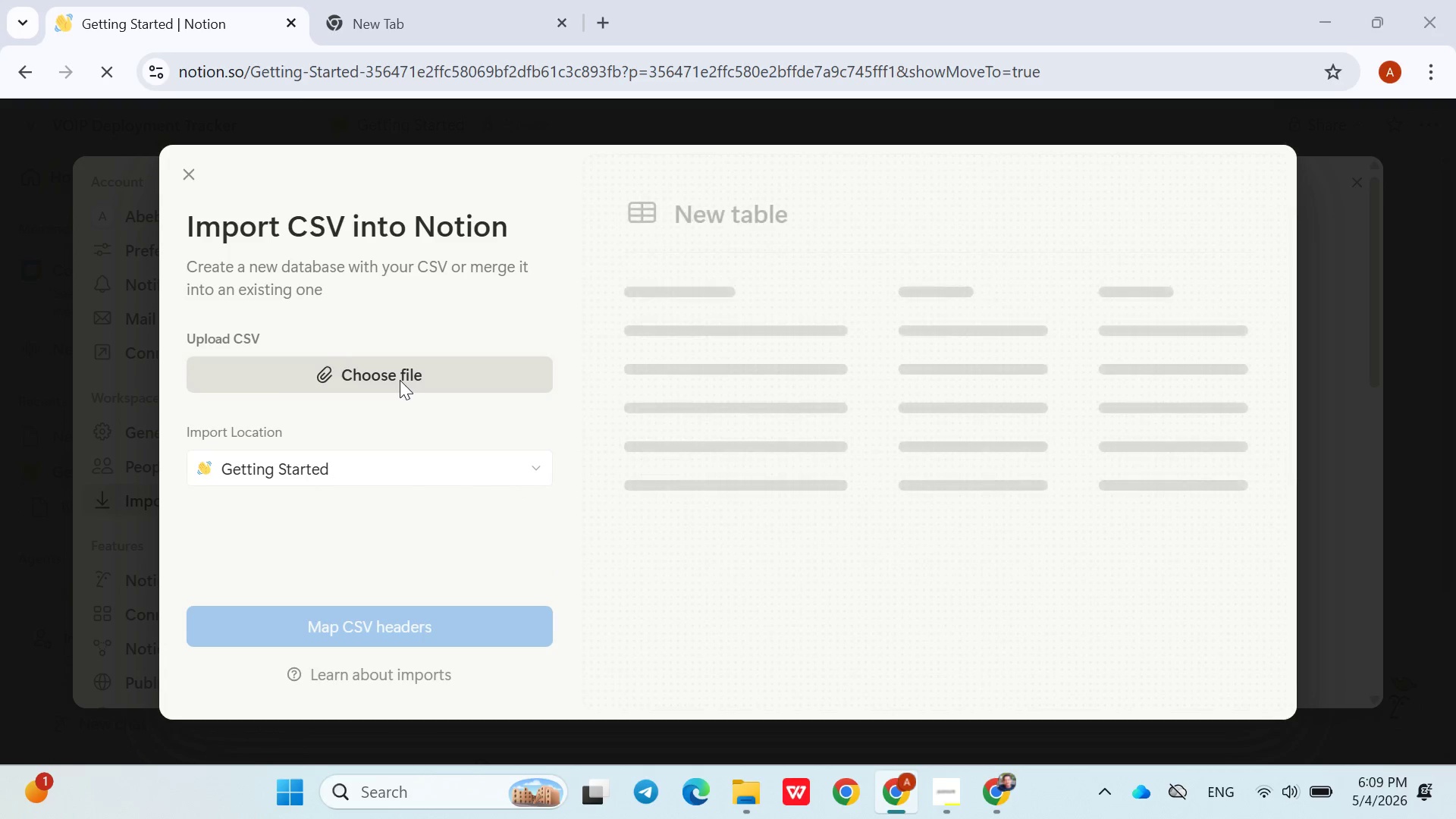 
wait(11.75)
 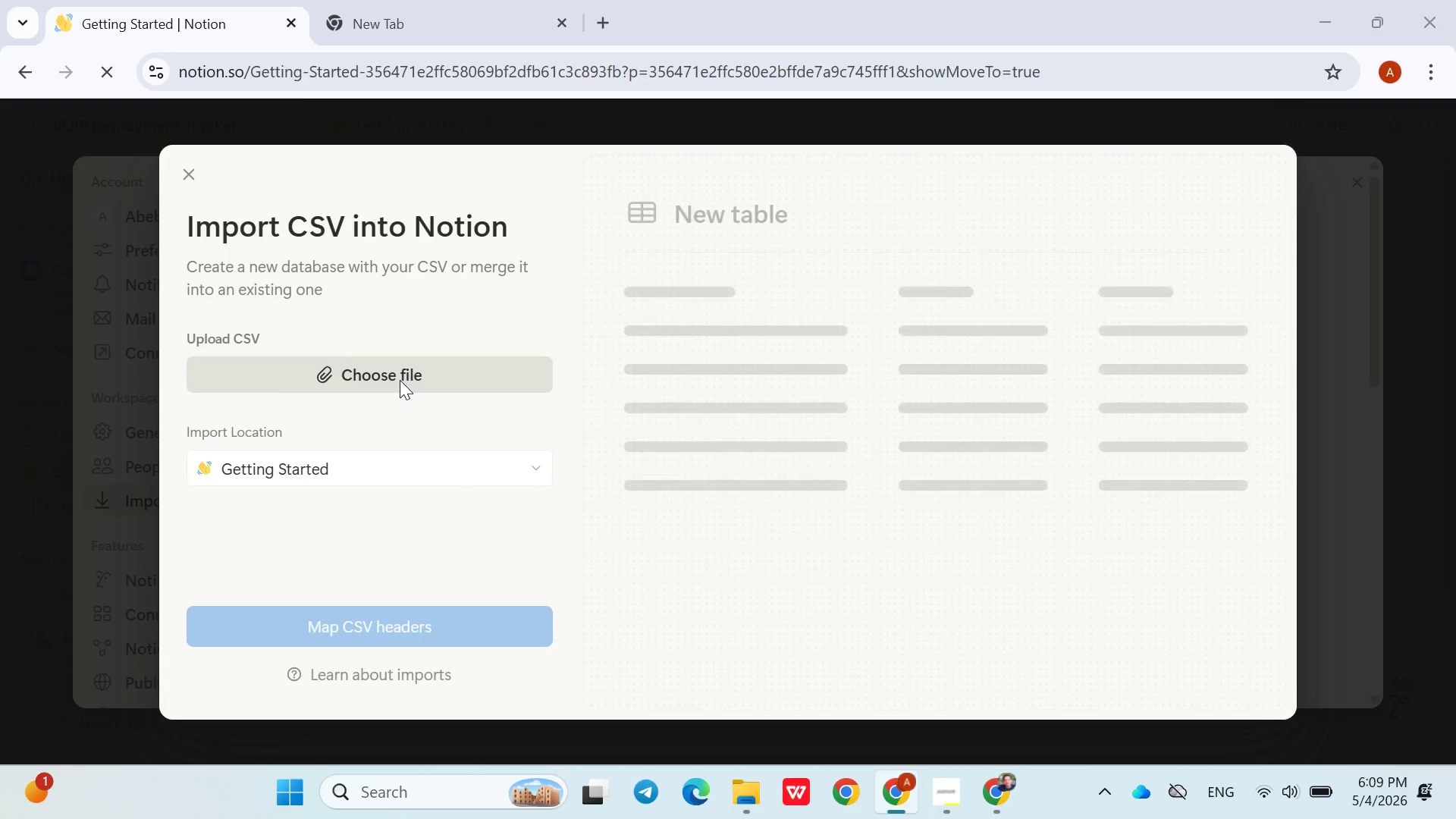 
left_click([384, 376])
 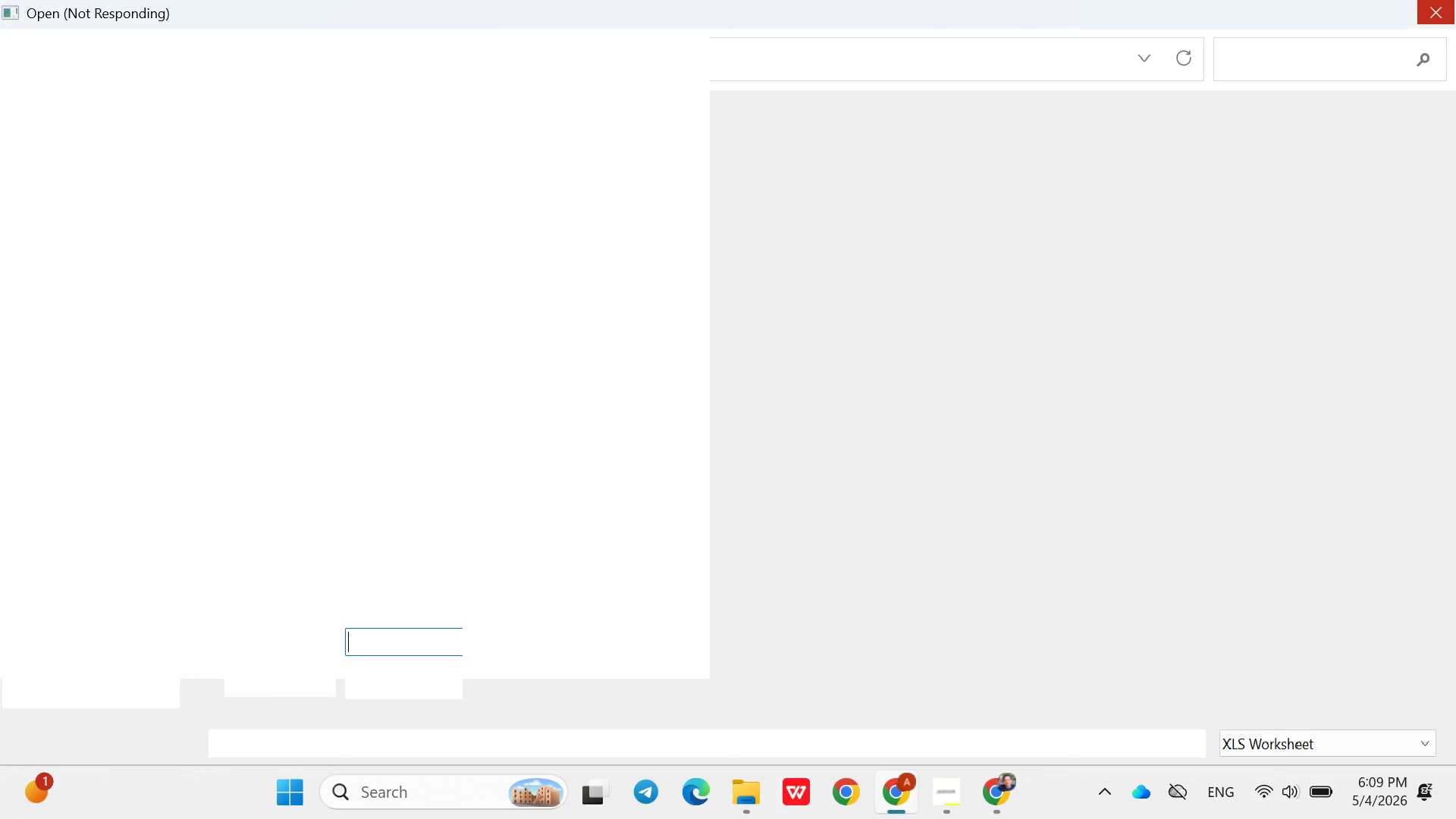 
left_click([338, 377])
 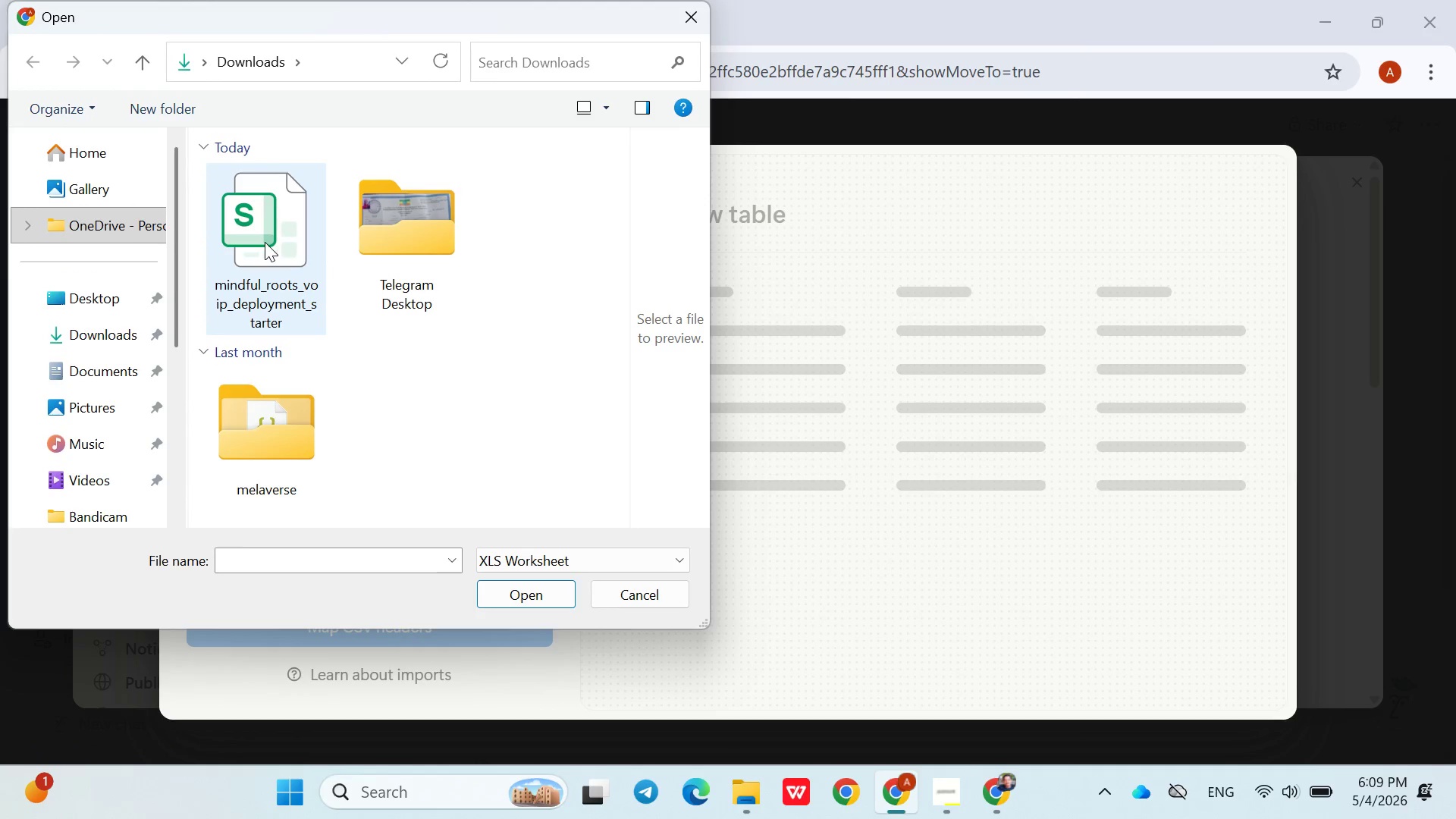 
double_click([272, 230])
 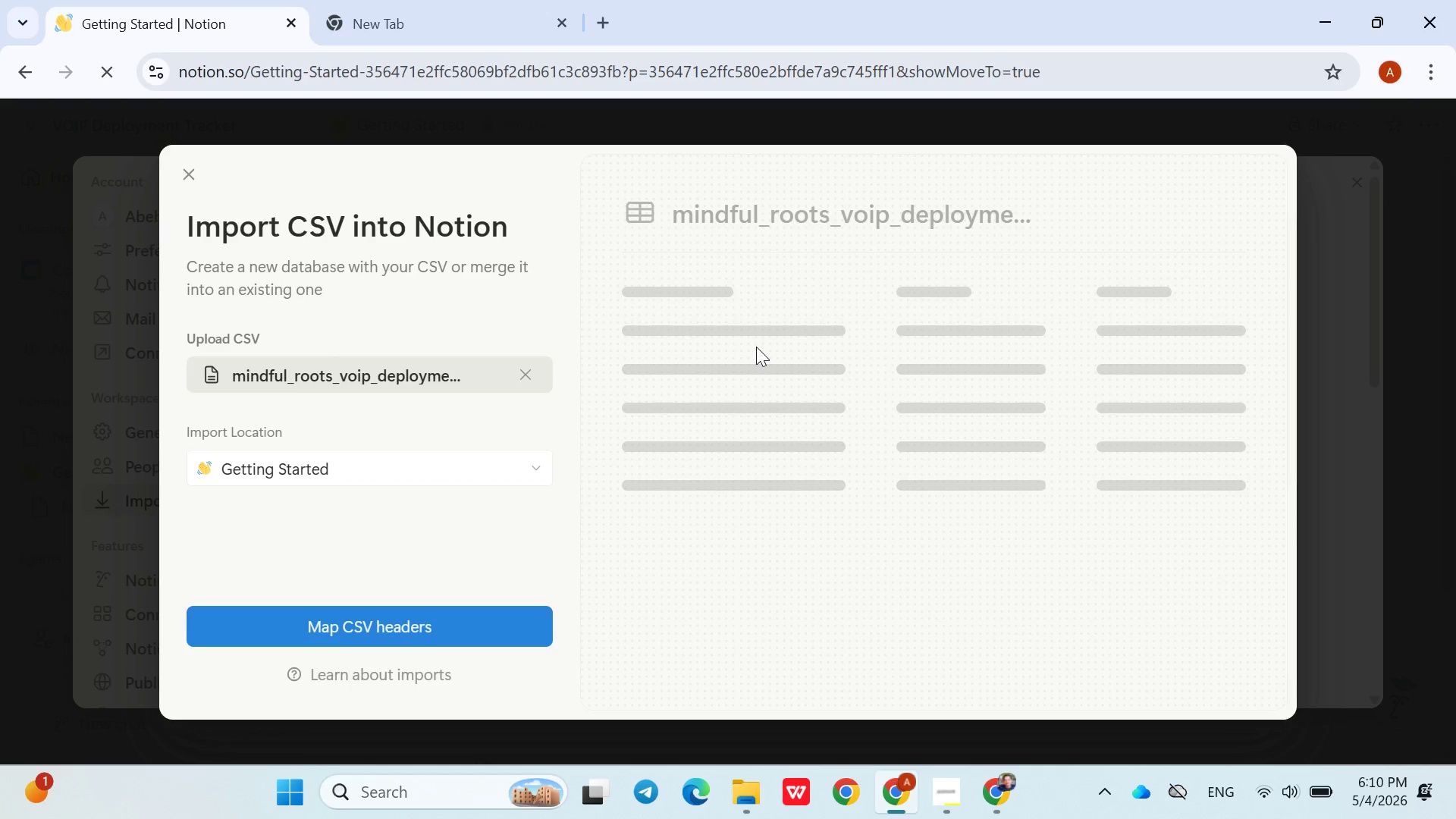 
wait(5.52)
 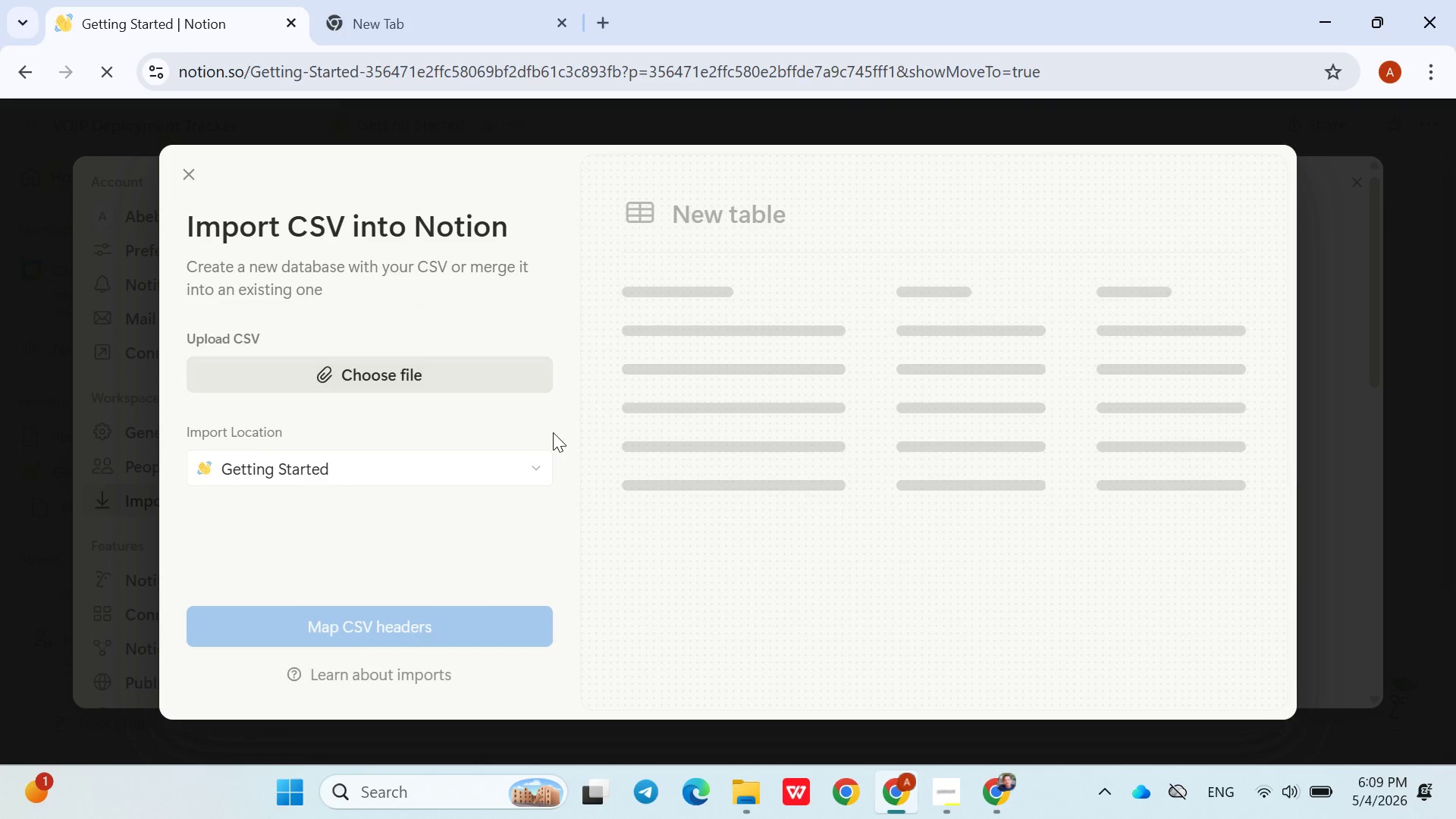 
left_click([400, 623])
 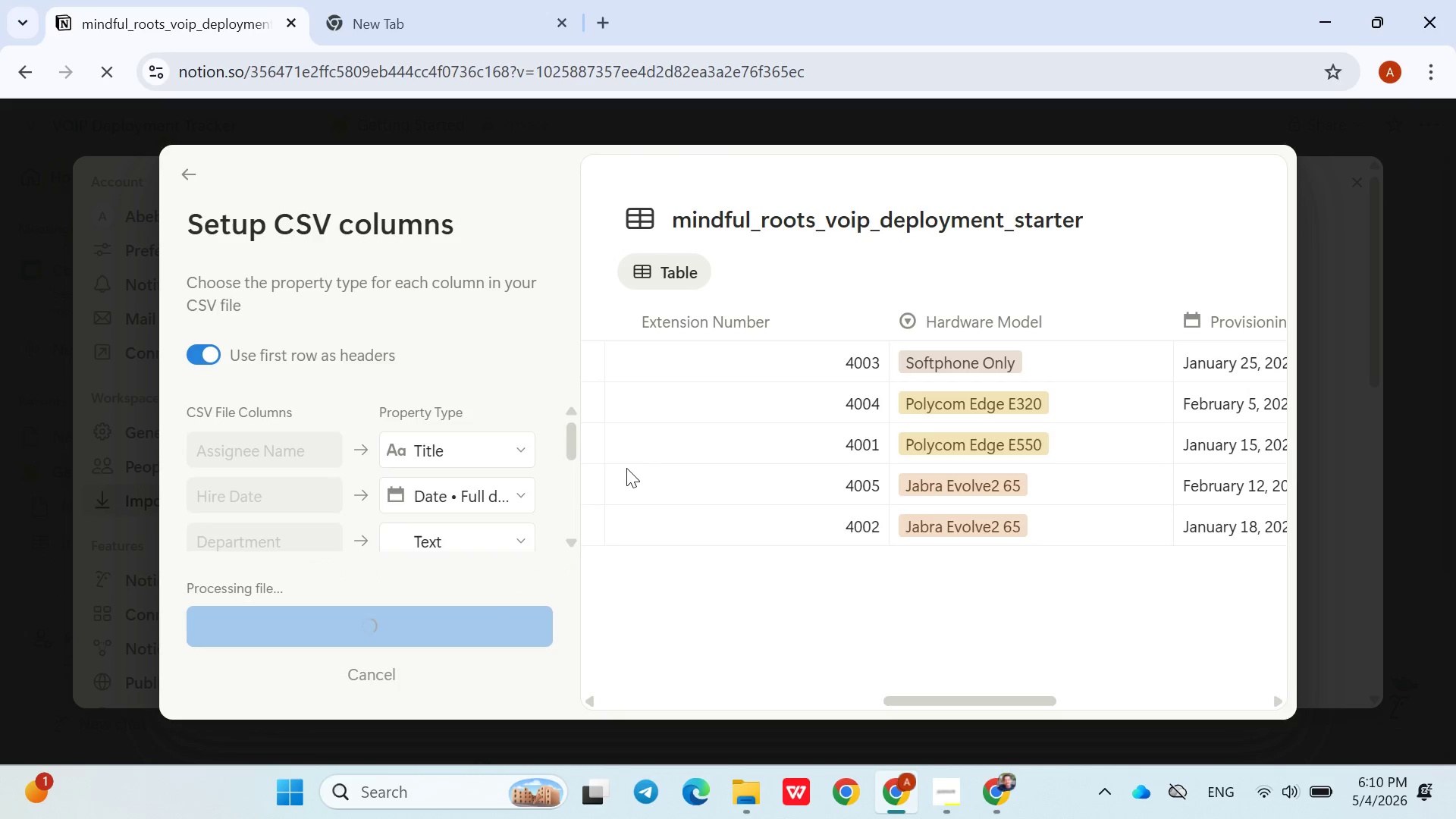 
wait(15.74)
 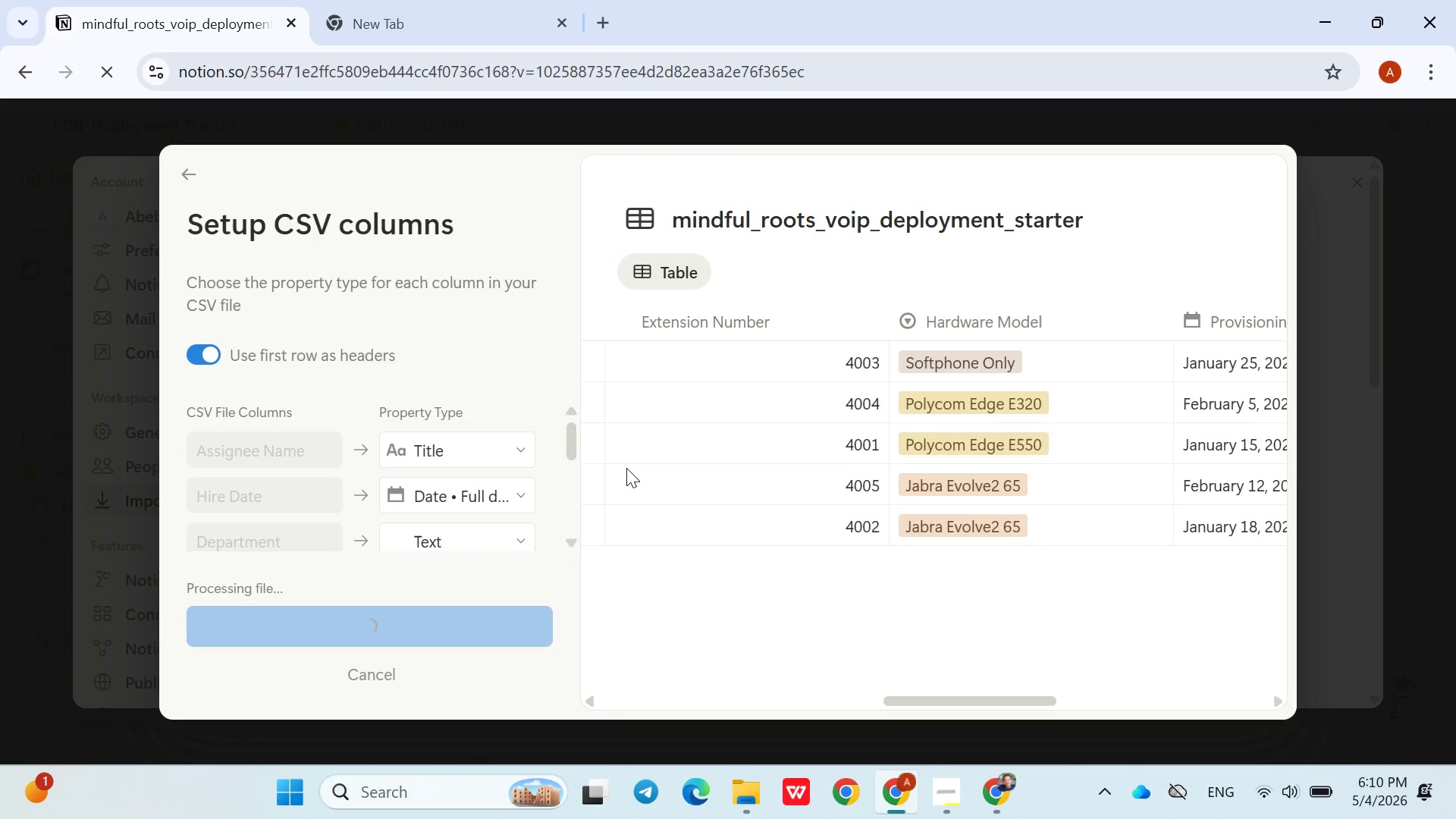 
mouse_move([837, 459])
 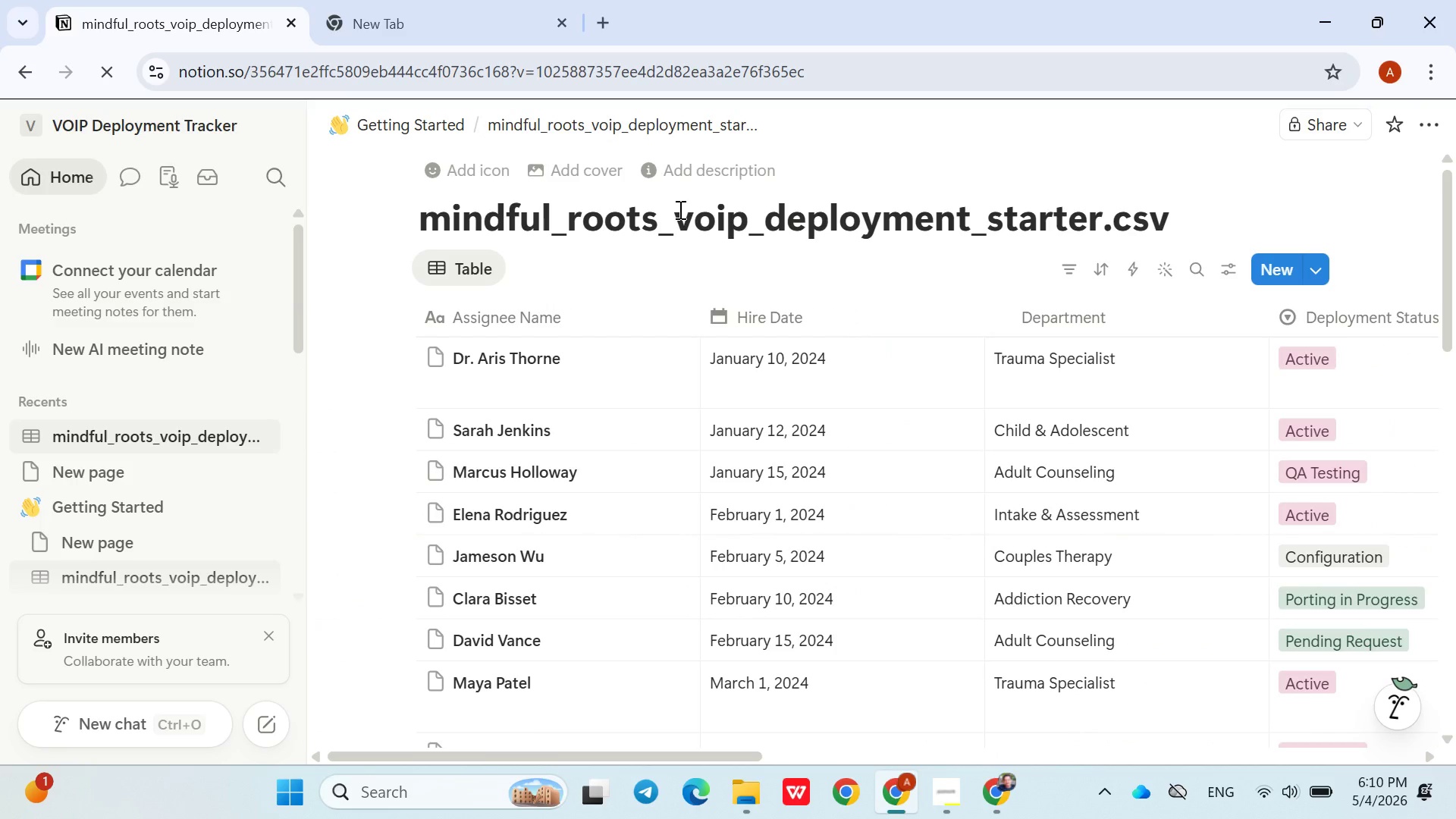 
double_click([679, 209])
 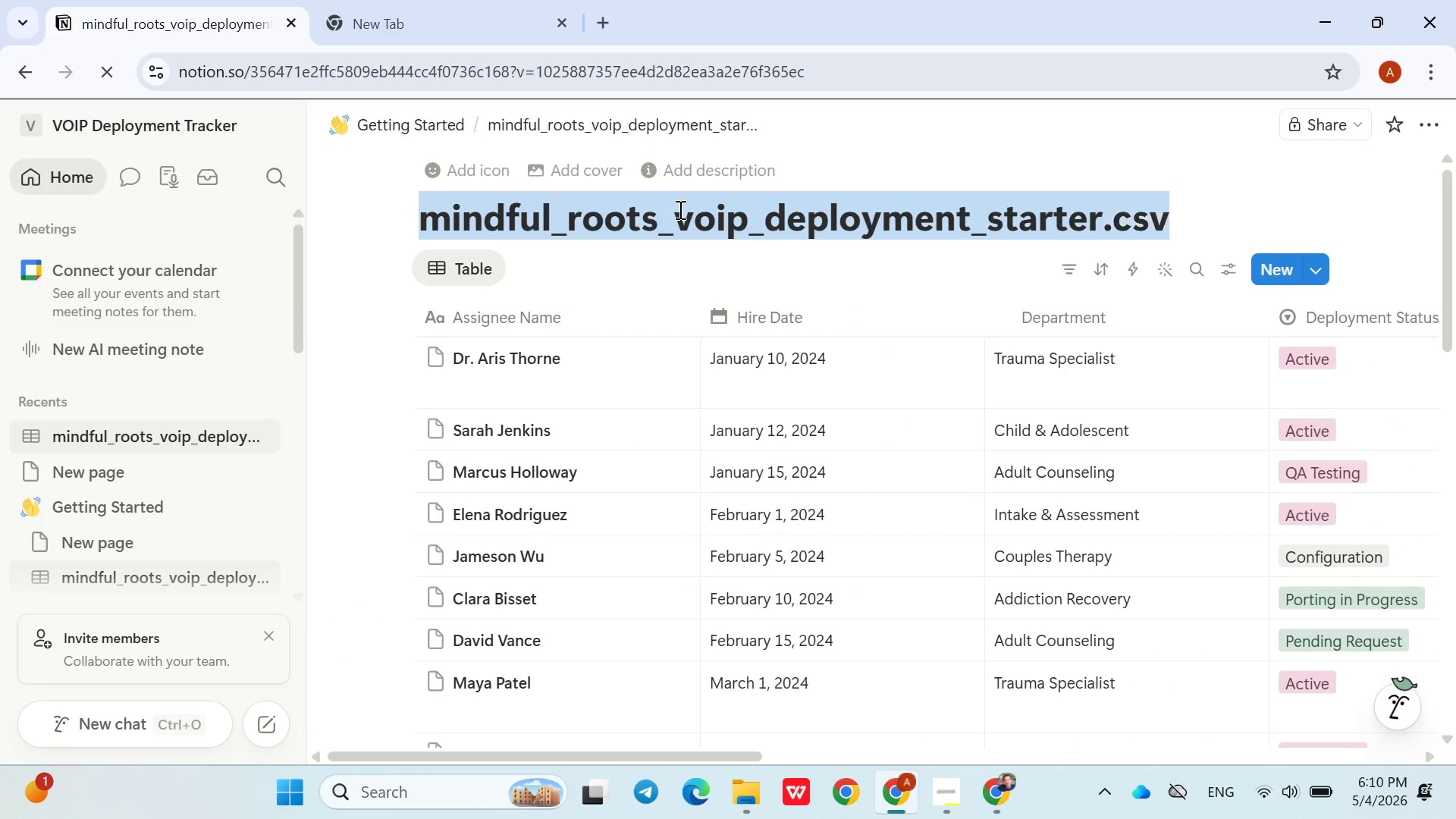 
triple_click([679, 209])
 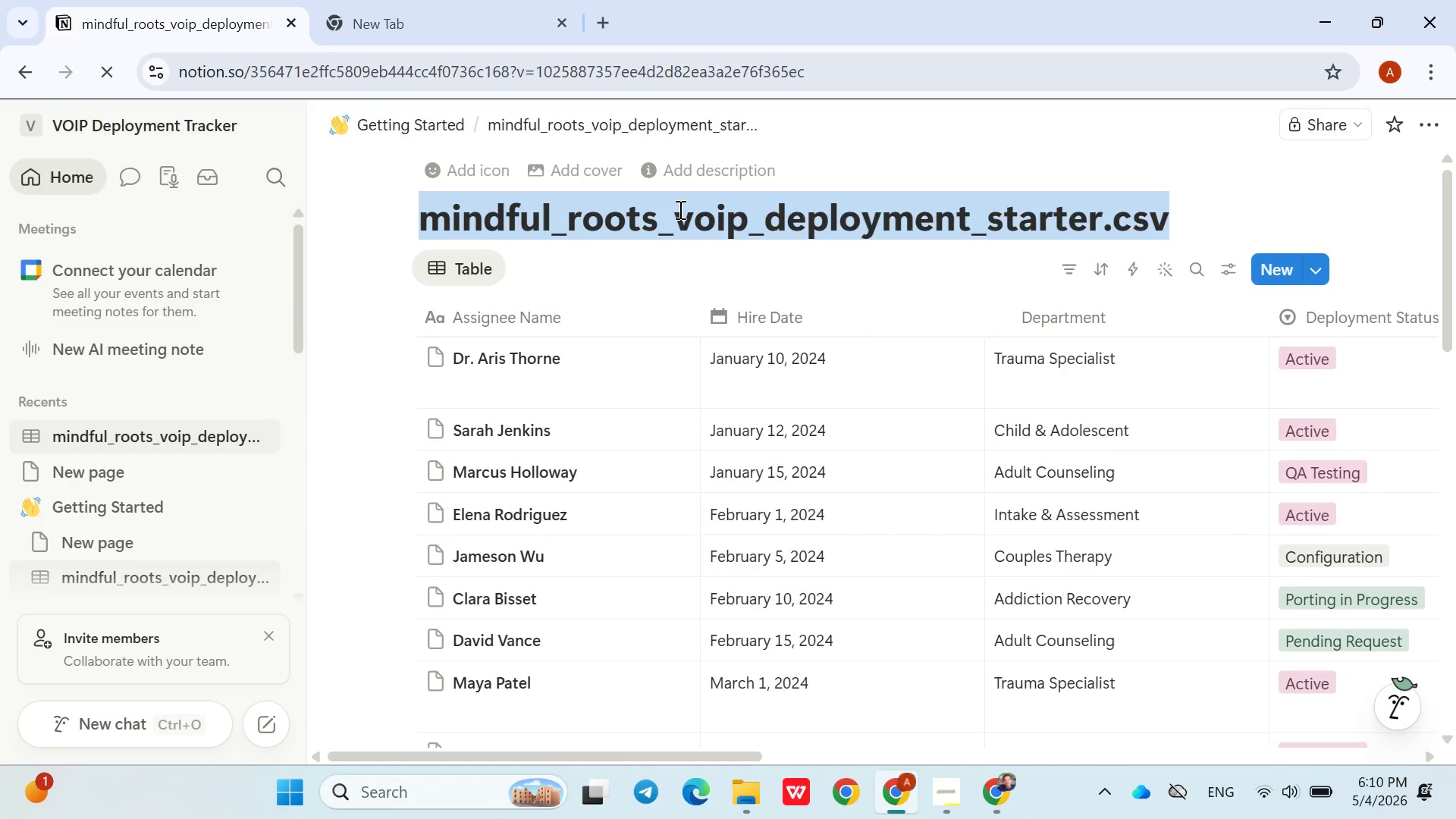 
key(Meta+V)
 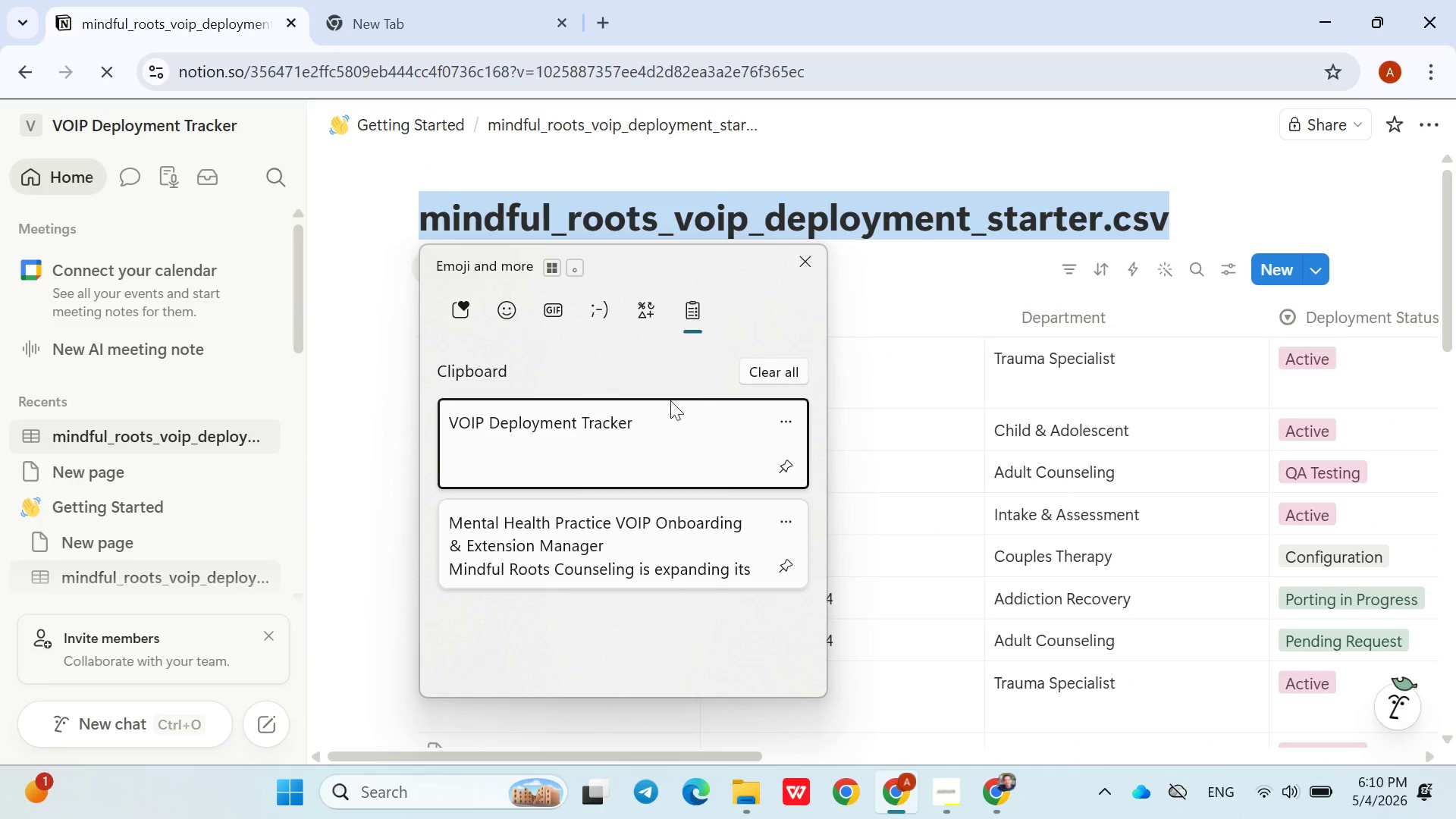 
key(Control+ControlLeft)
 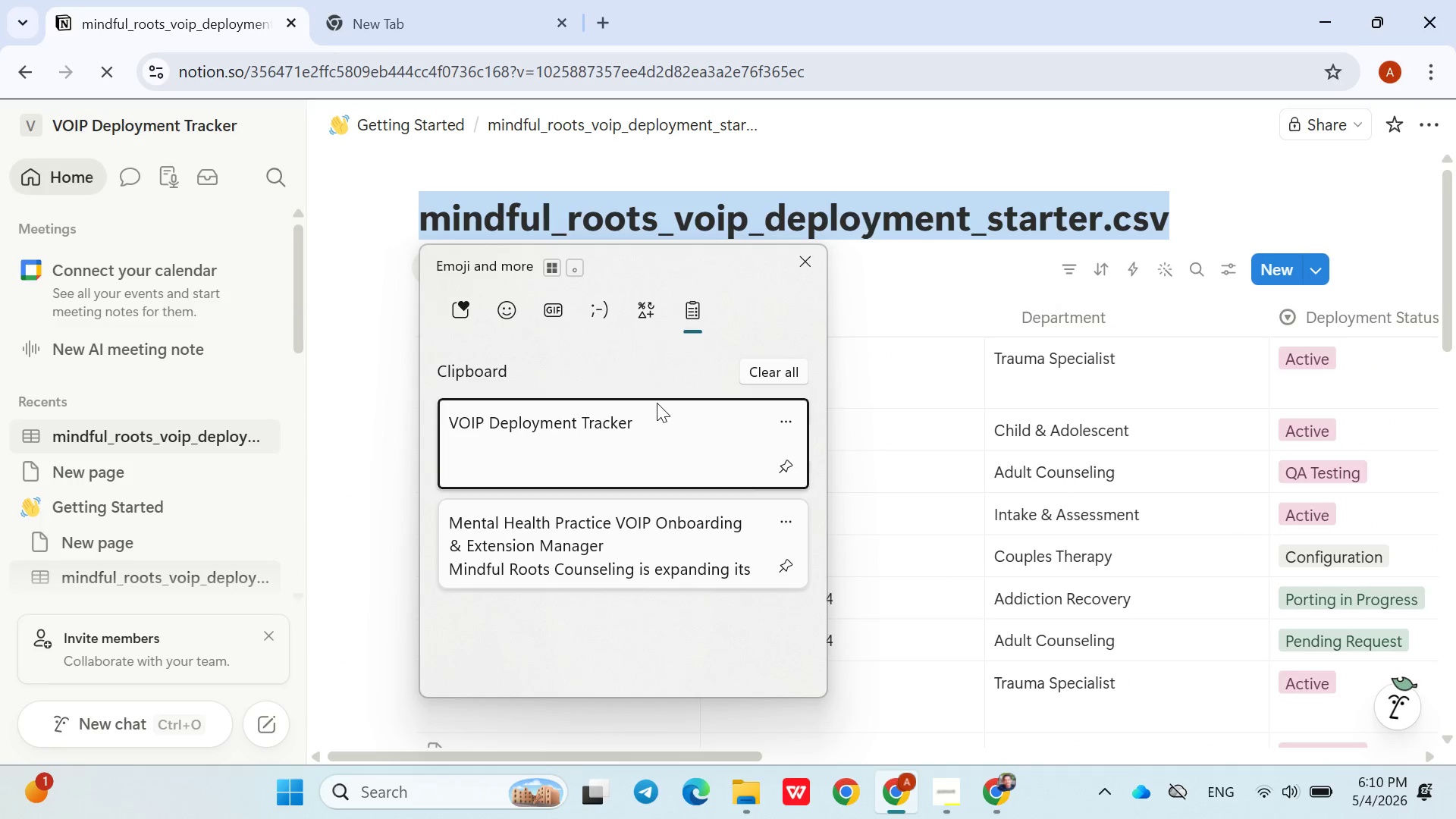 
key(Control+V)
 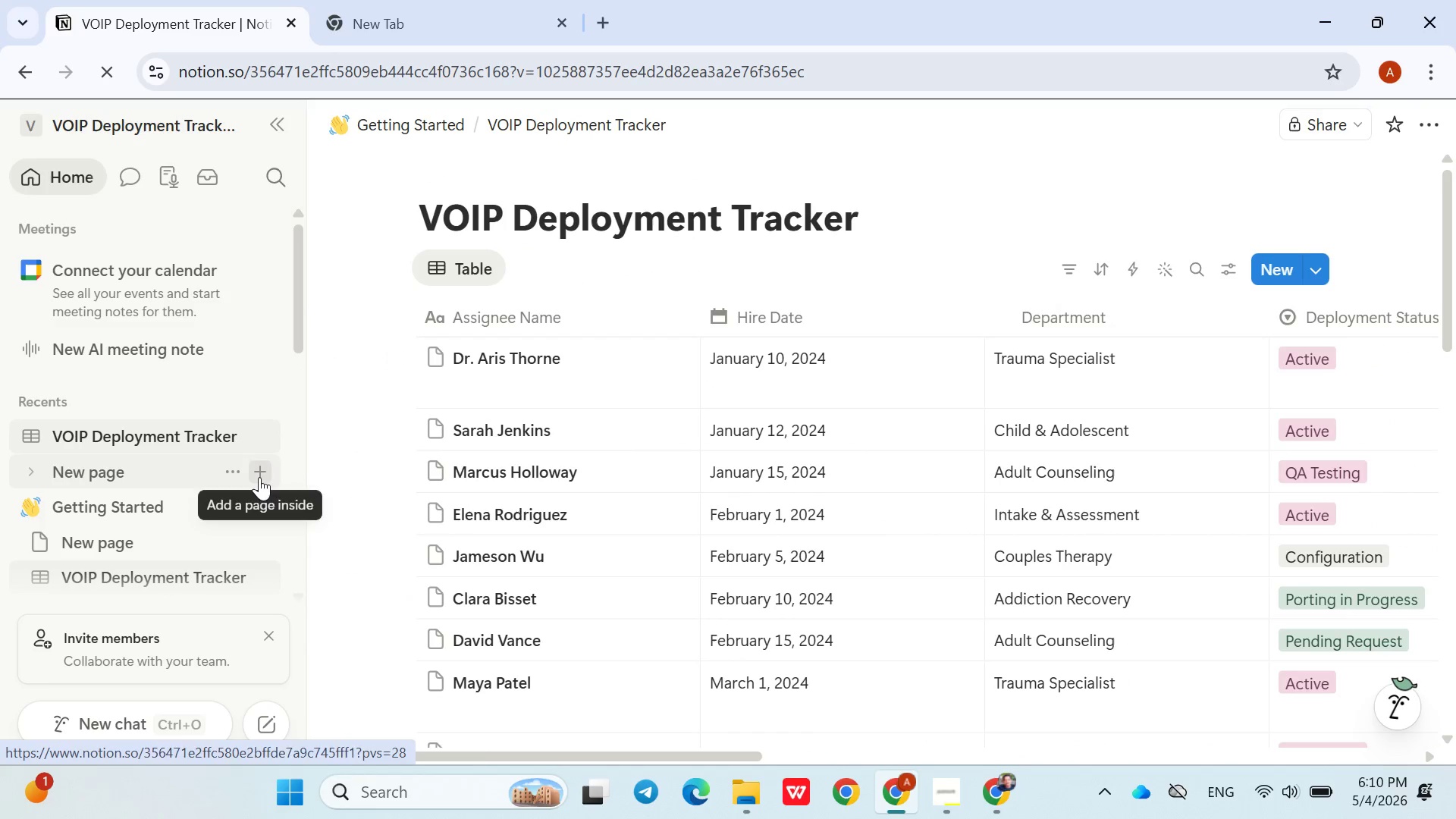 
left_click([294, 519])
 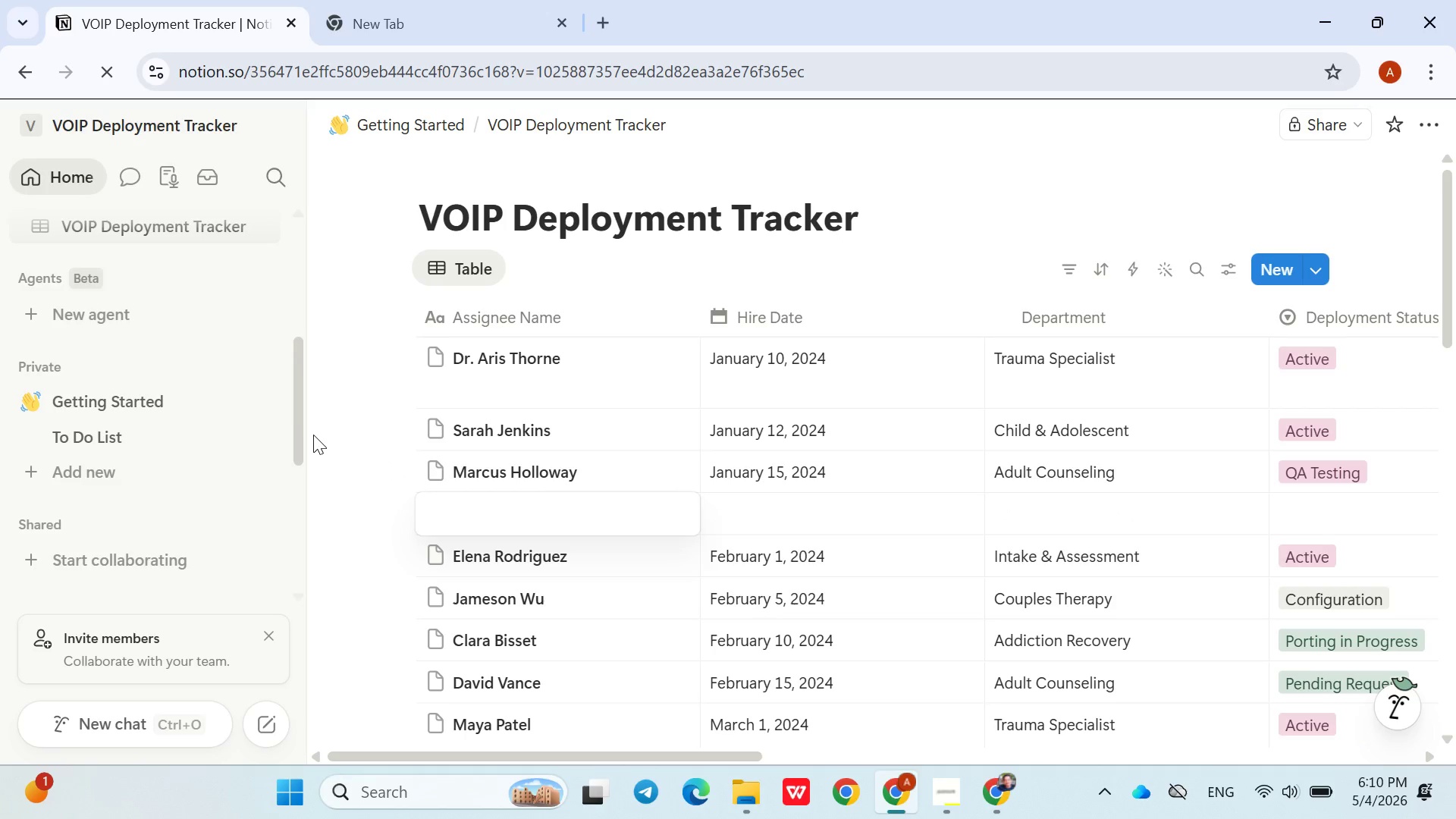 
left_click([373, 426])
 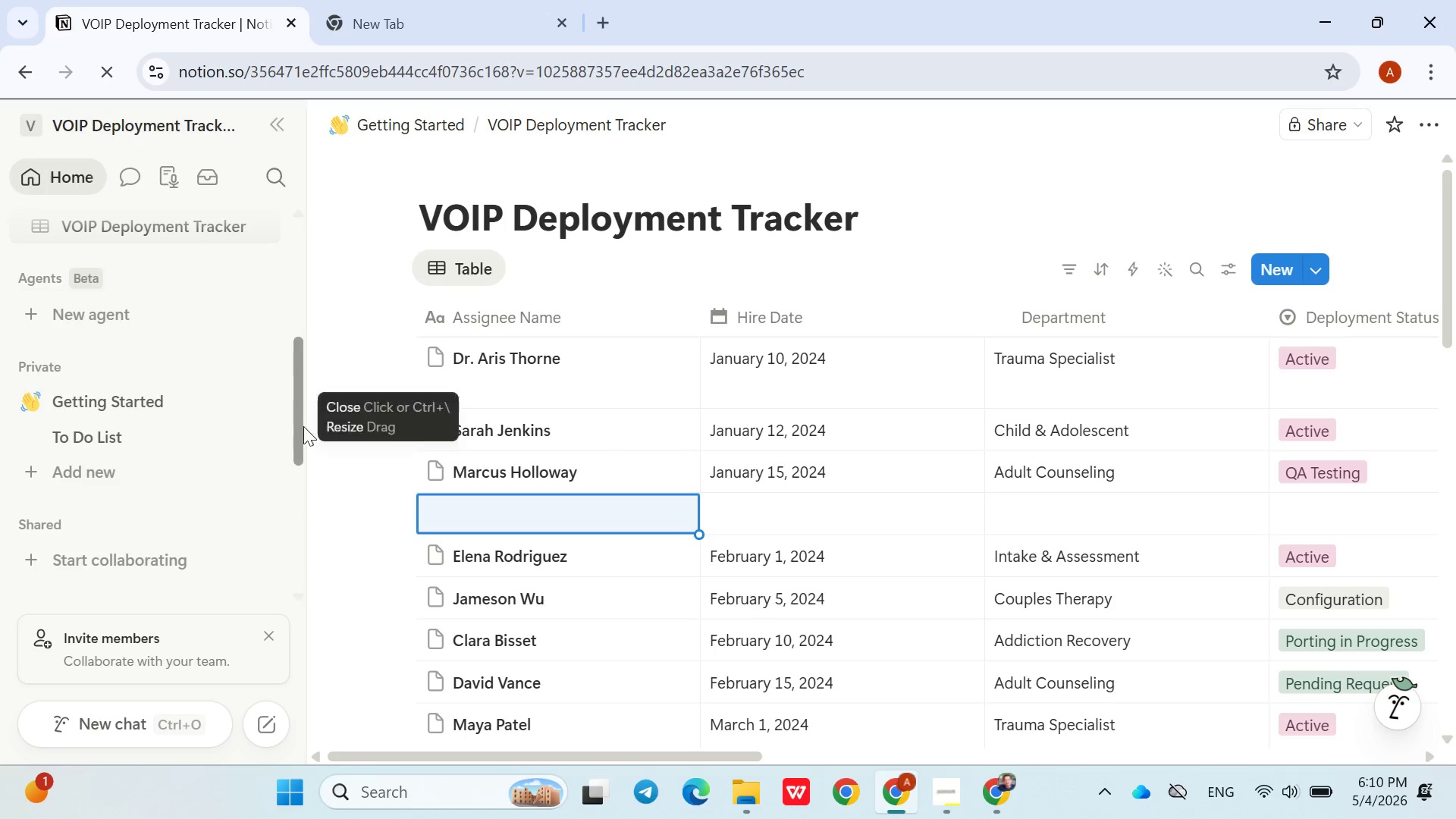 
left_click_drag(start_coordinate=[302, 425], to_coordinate=[293, 329])
 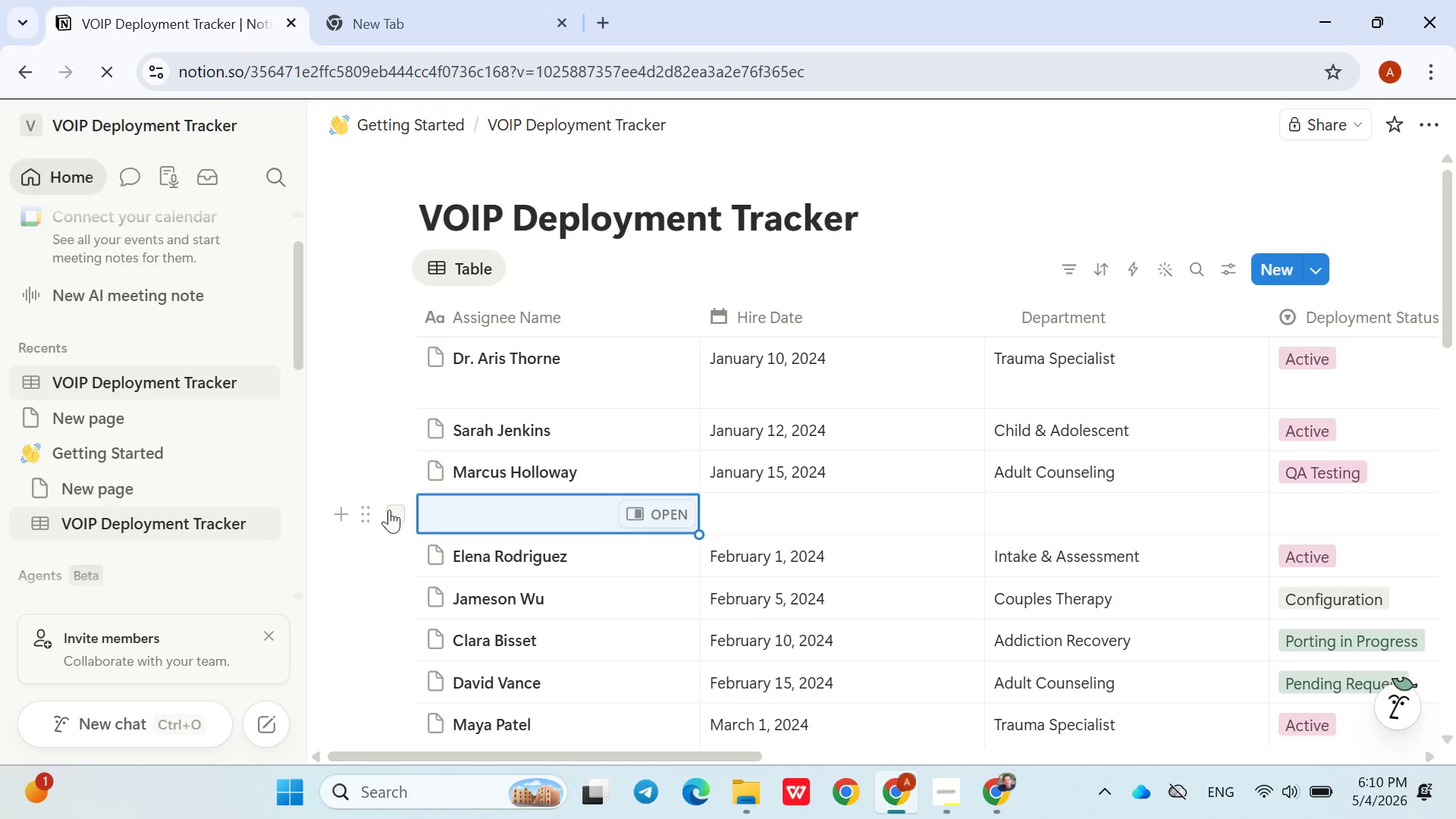 
left_click([389, 510])
 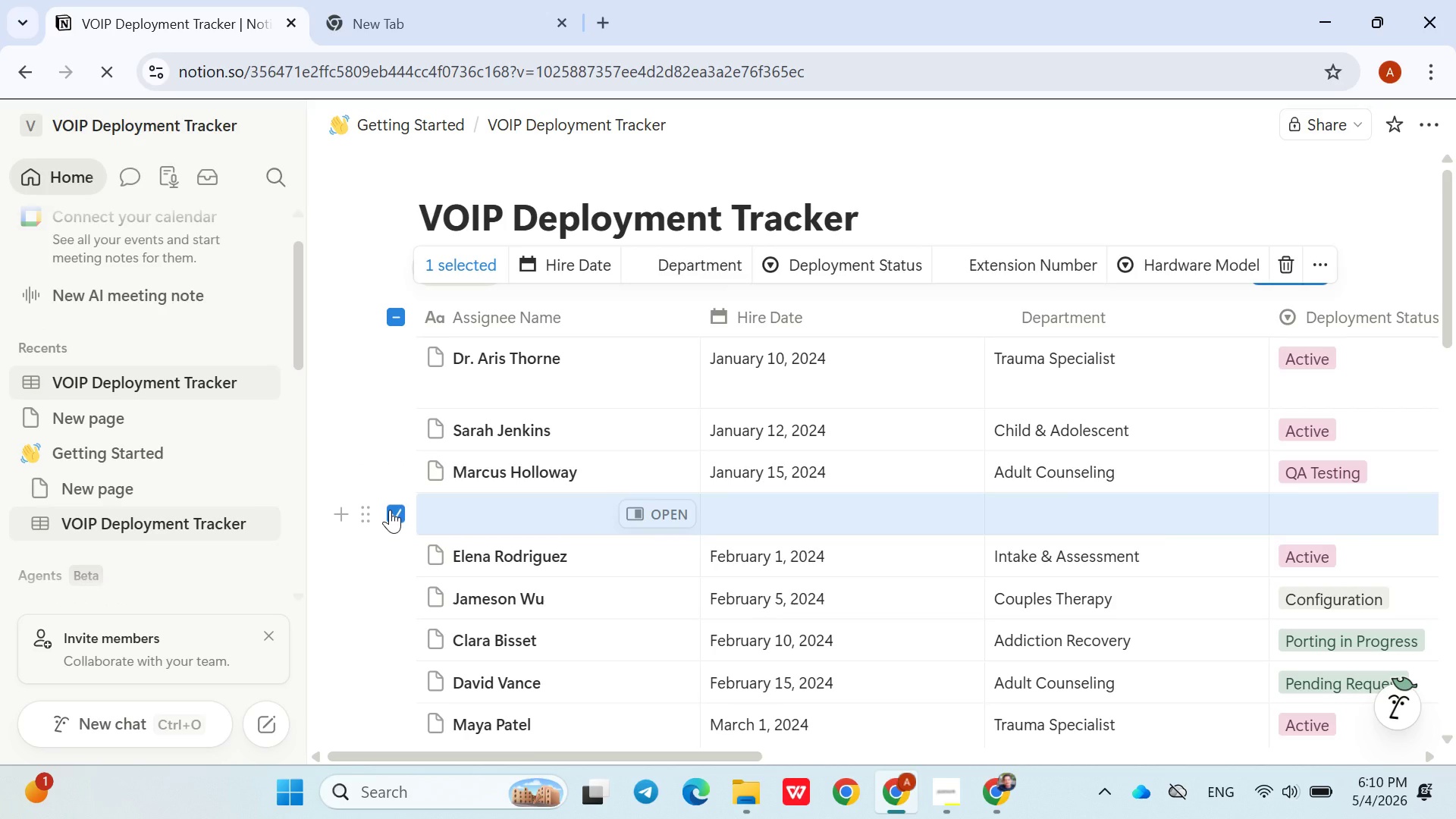 
key(Shift+Backspace)
 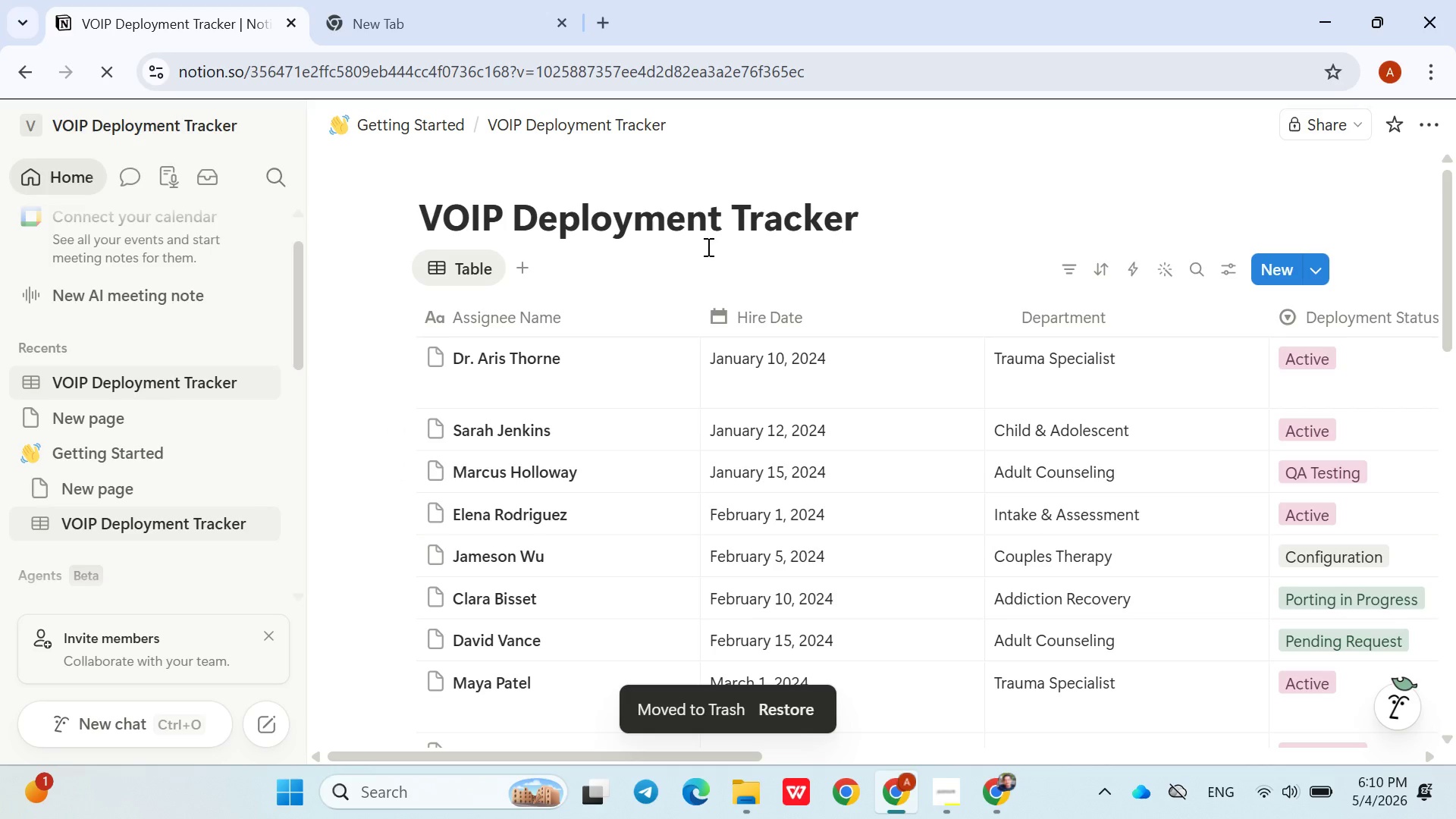 
left_click([223, 376])
 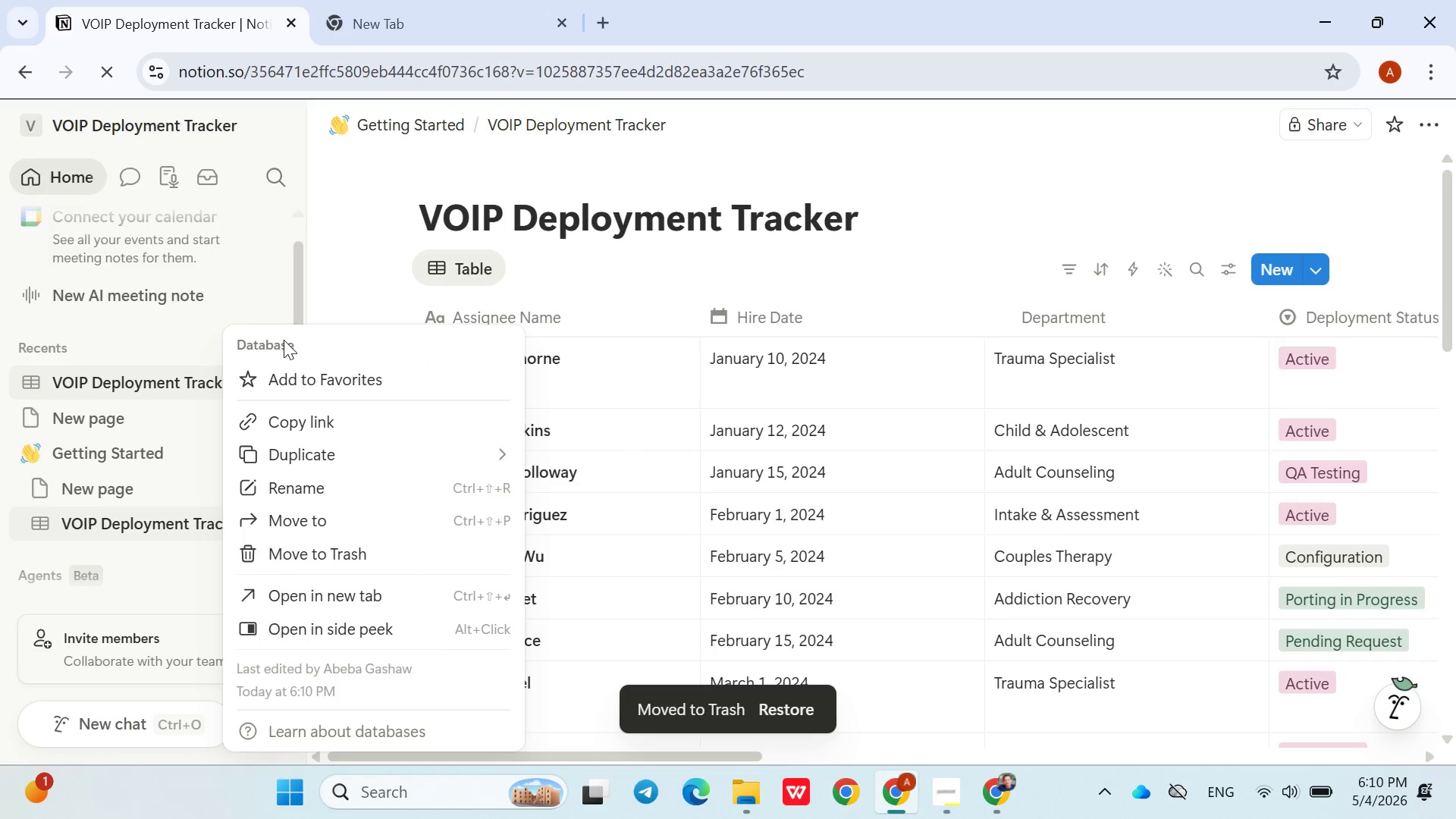 
left_click([370, 255])
 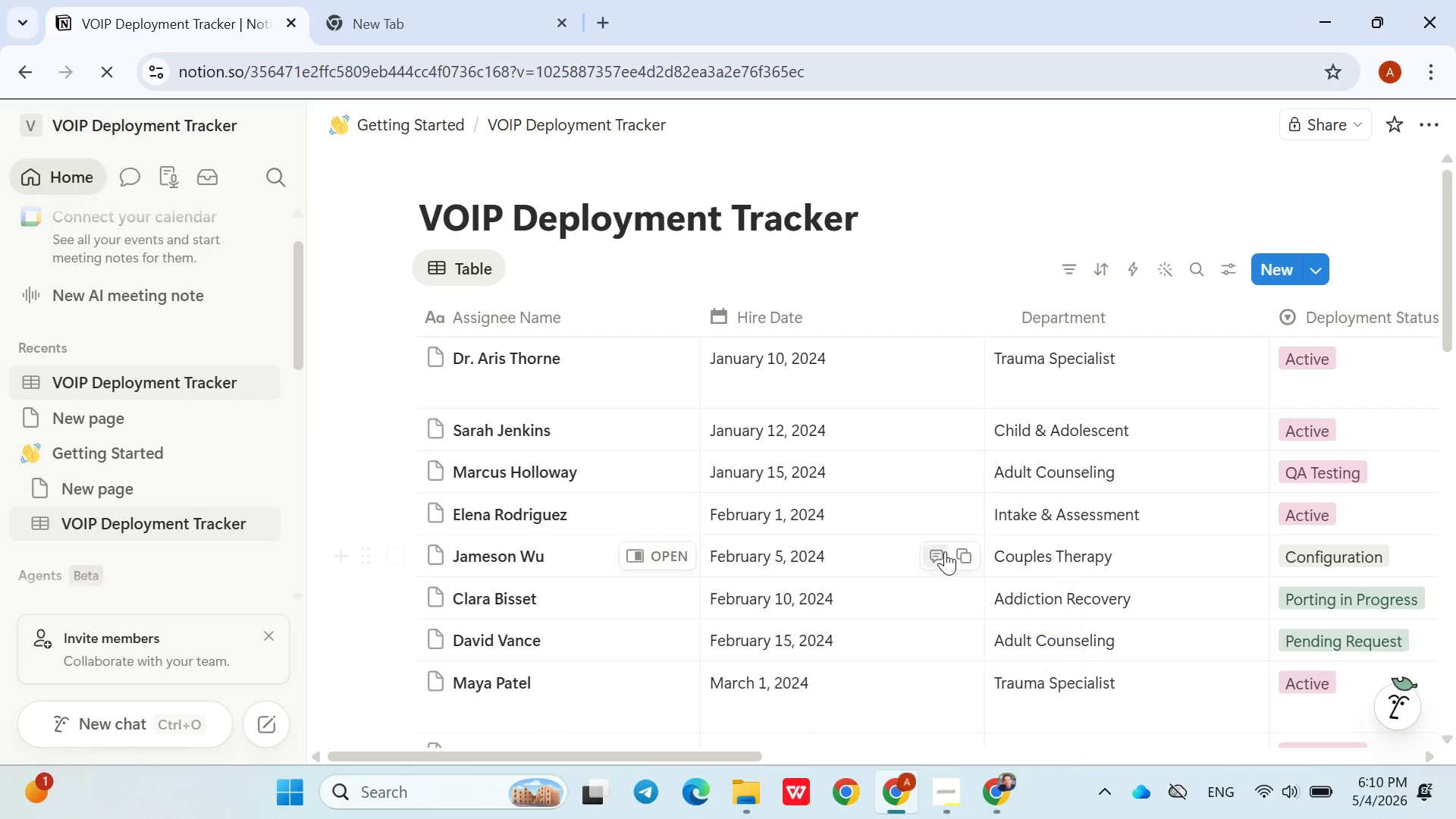 
mouse_move([905, 792])
 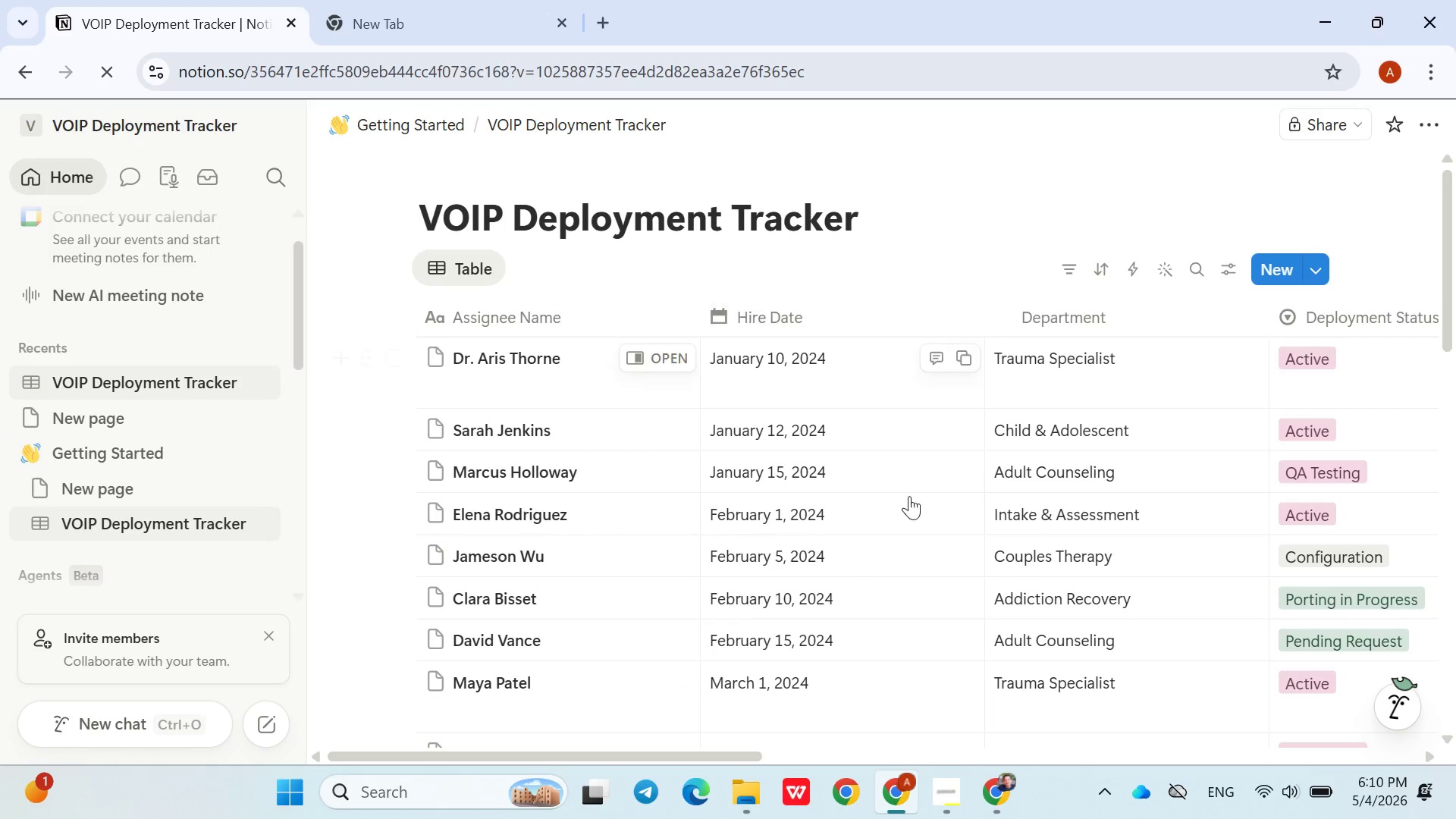 
left_click([945, 799])